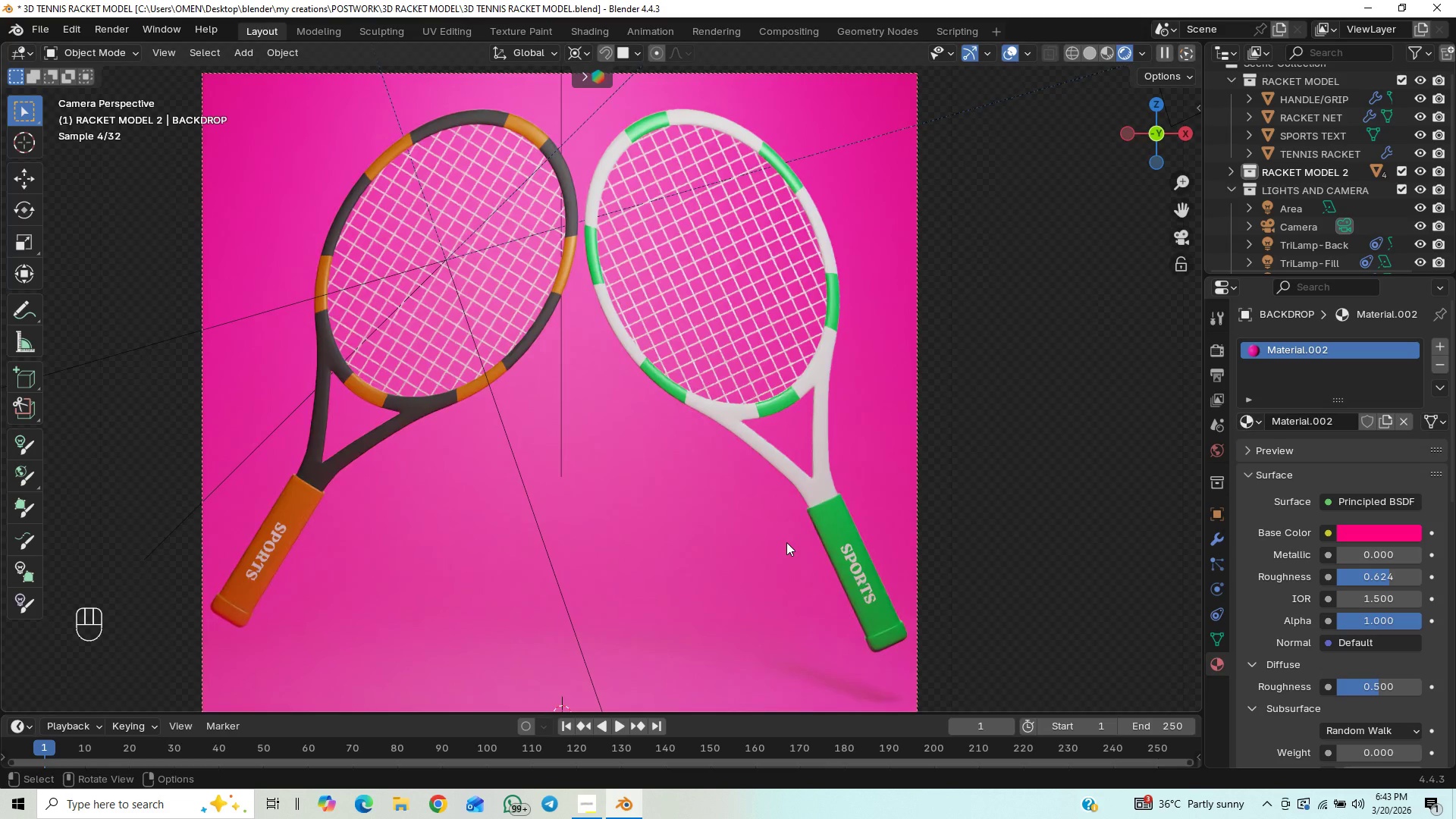 
scroll: coordinate [786, 542], scroll_direction: down, amount: 6.0
 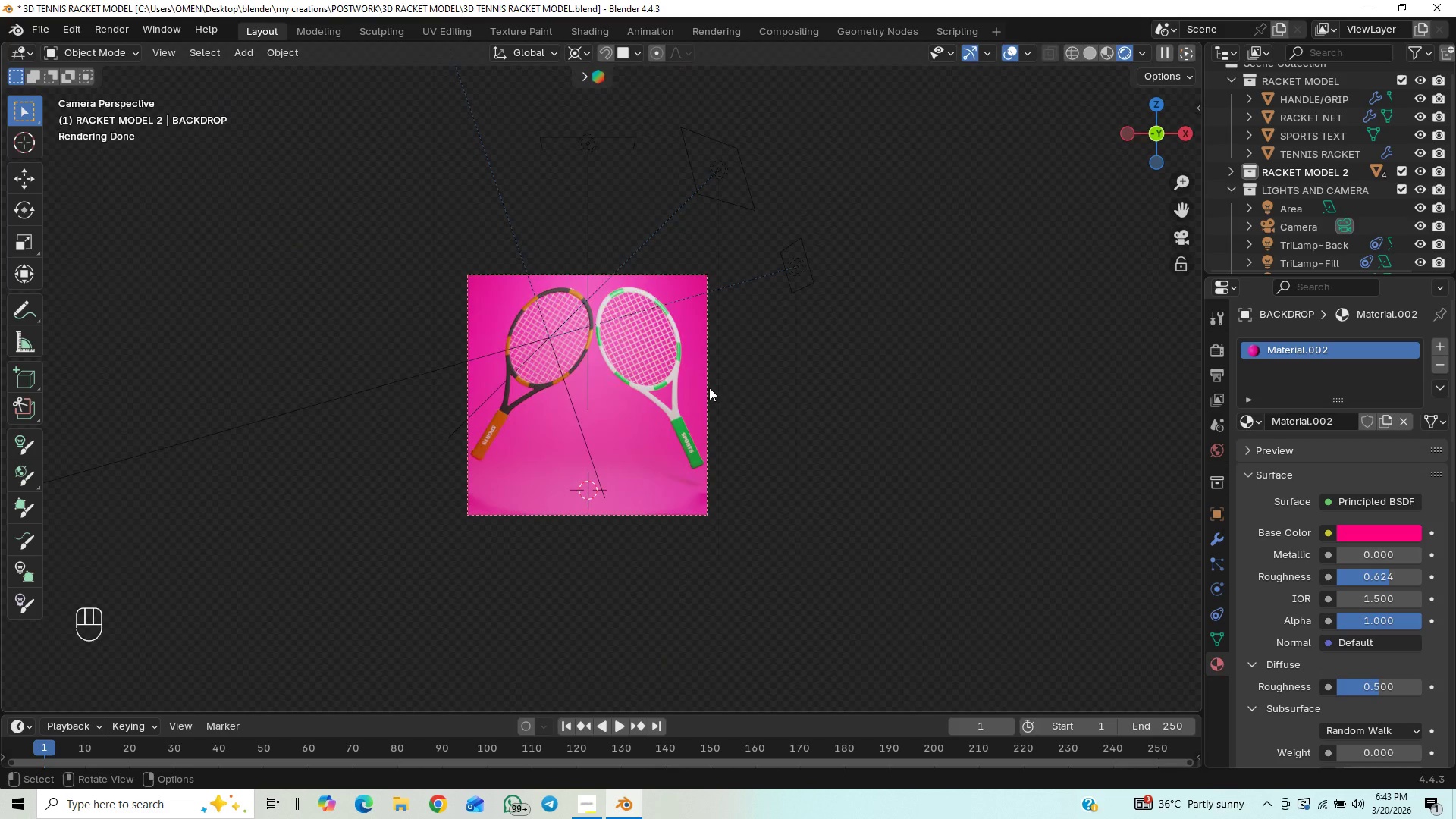 
left_click([709, 387])
 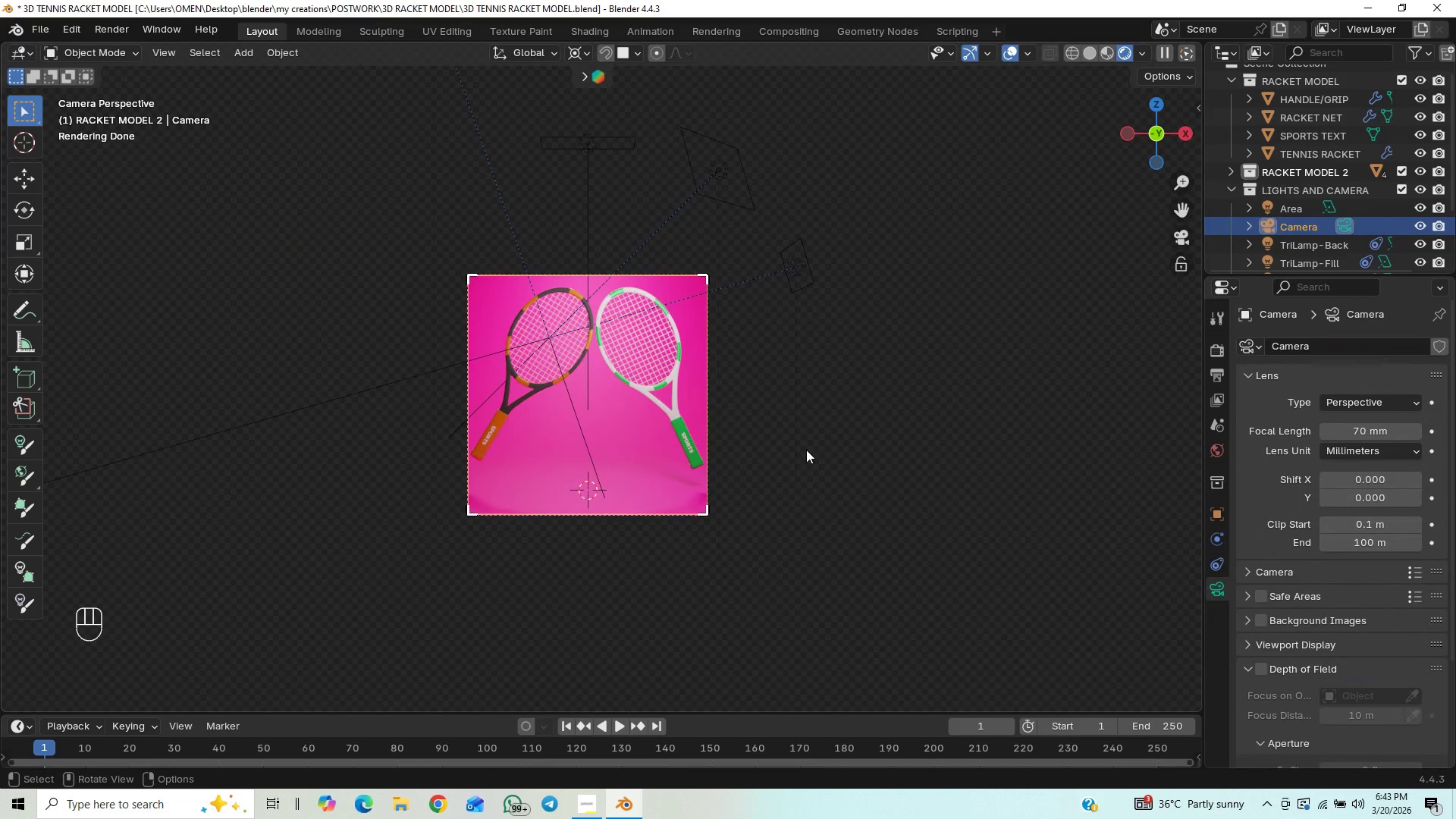 
type(gz)
 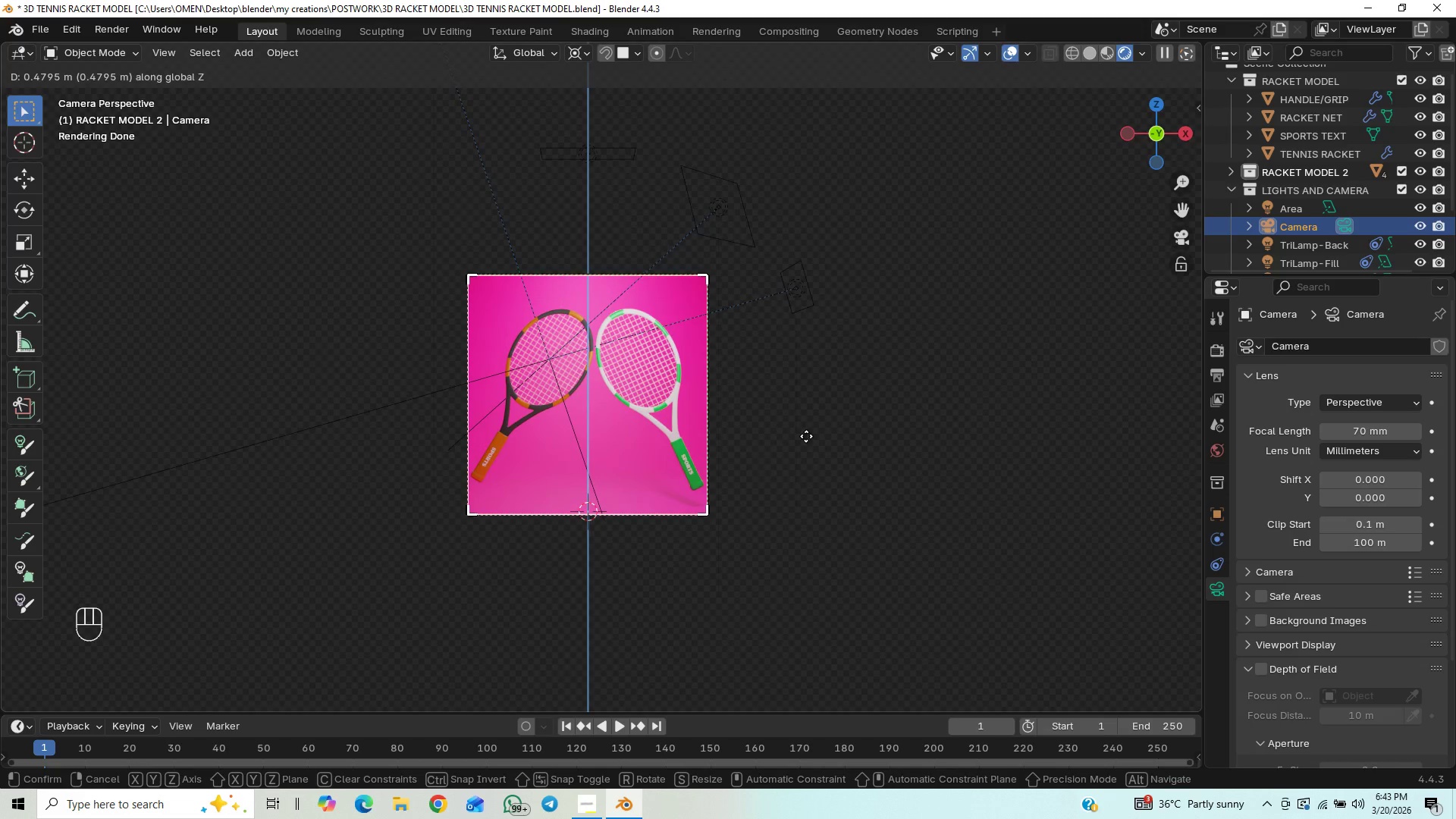 
left_click([806, 436])
 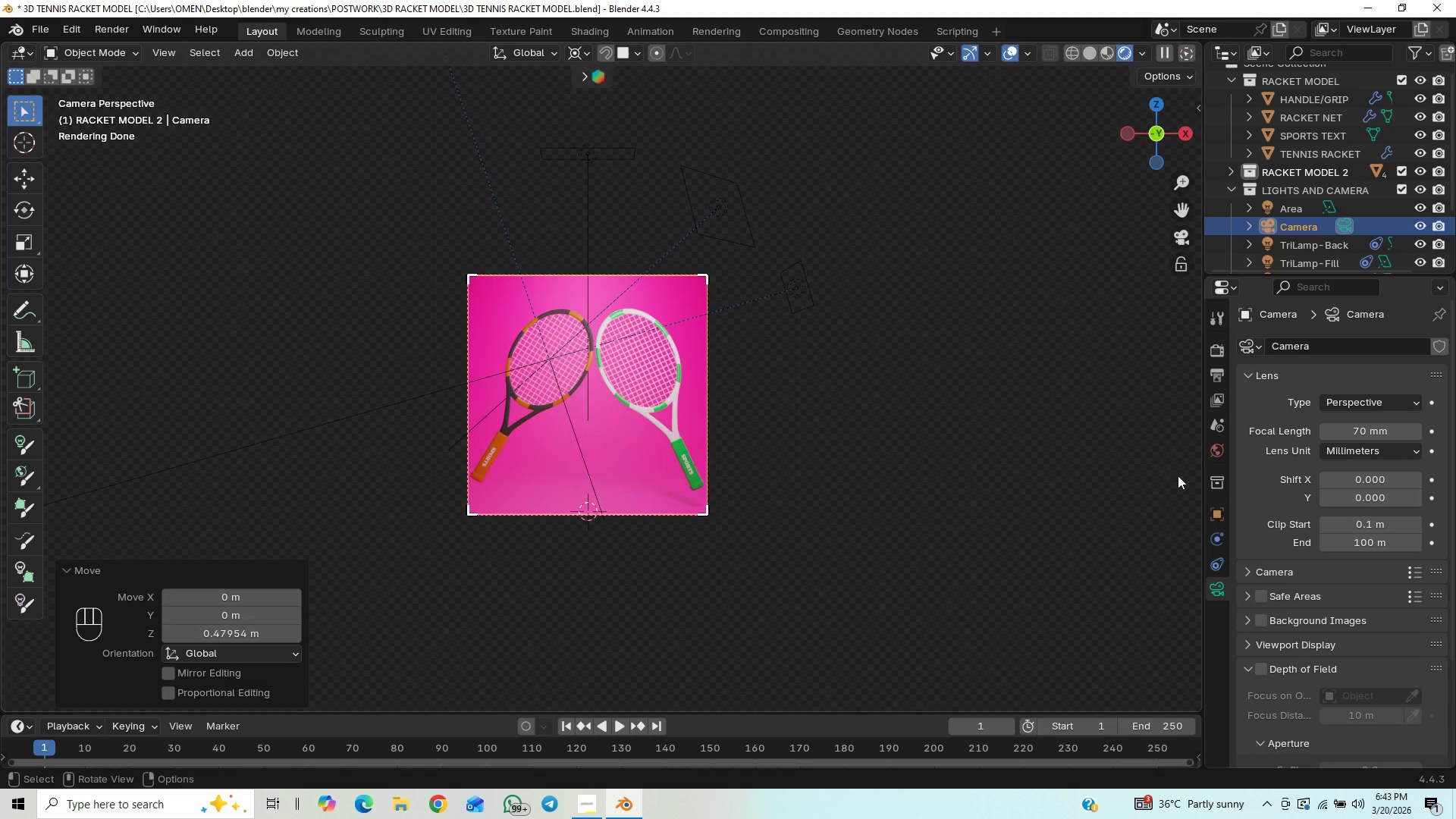 
key(Control+S)
 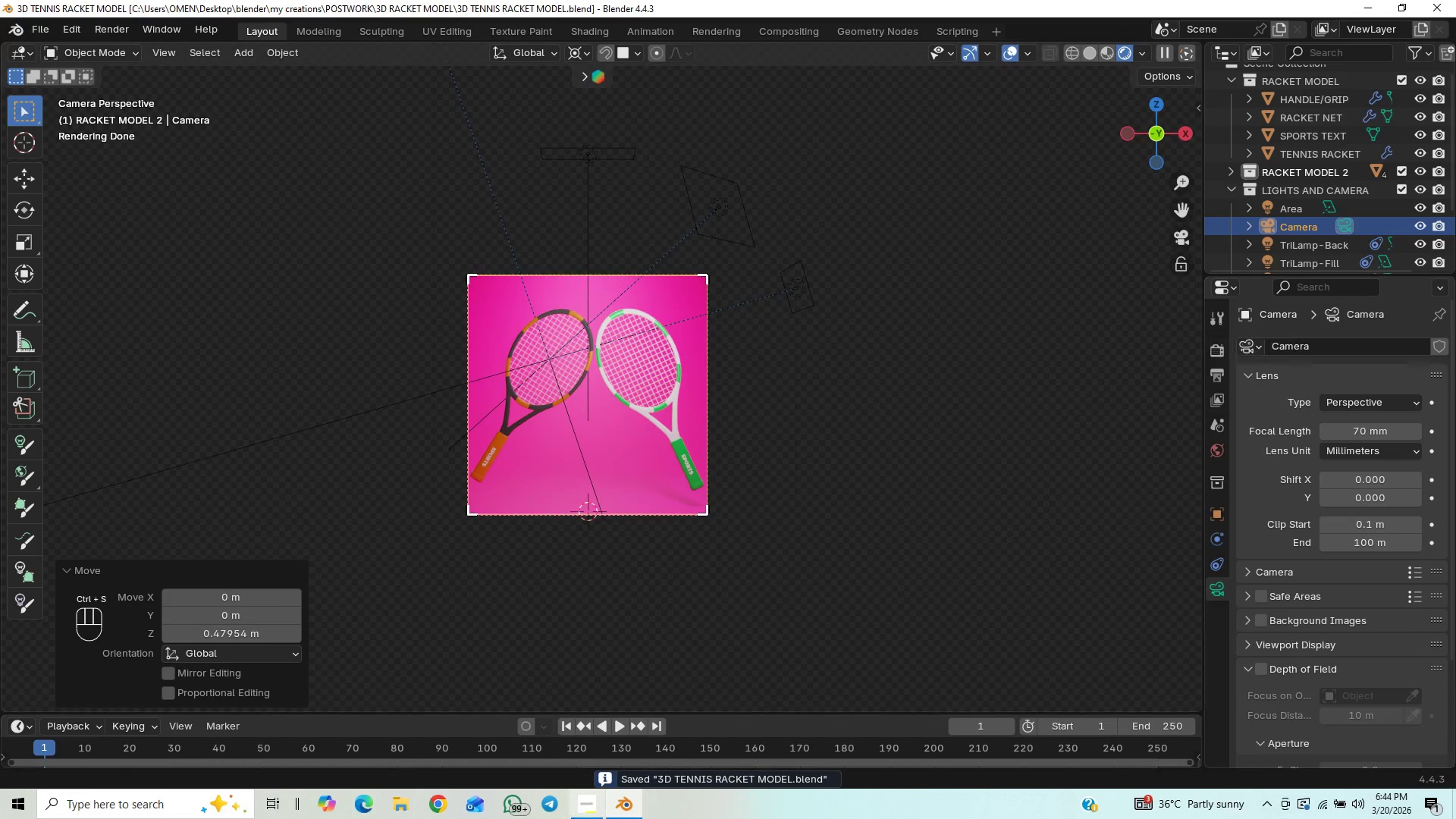 
left_click([579, 804])